 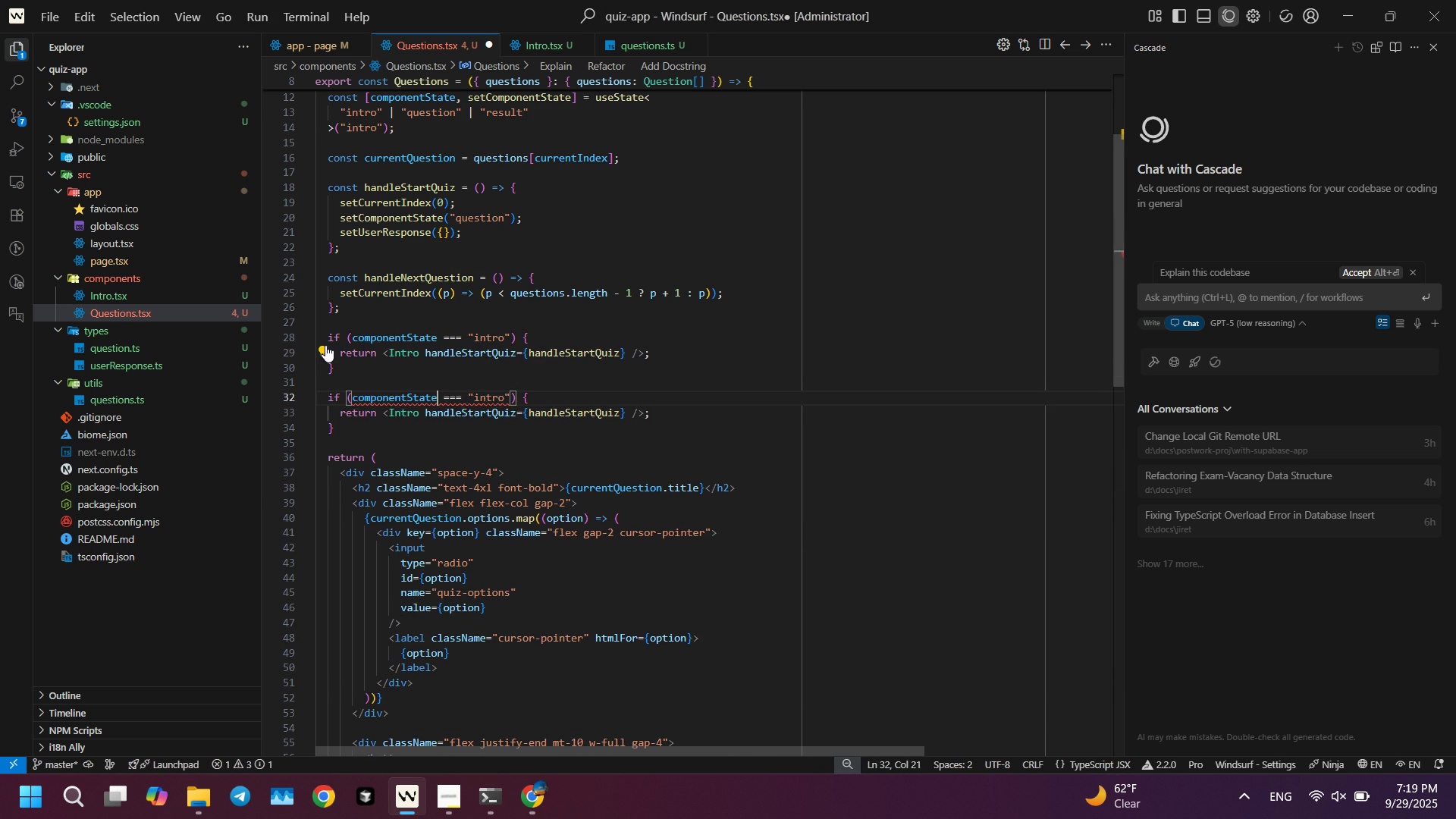 
key(Control+ArrowRight)
 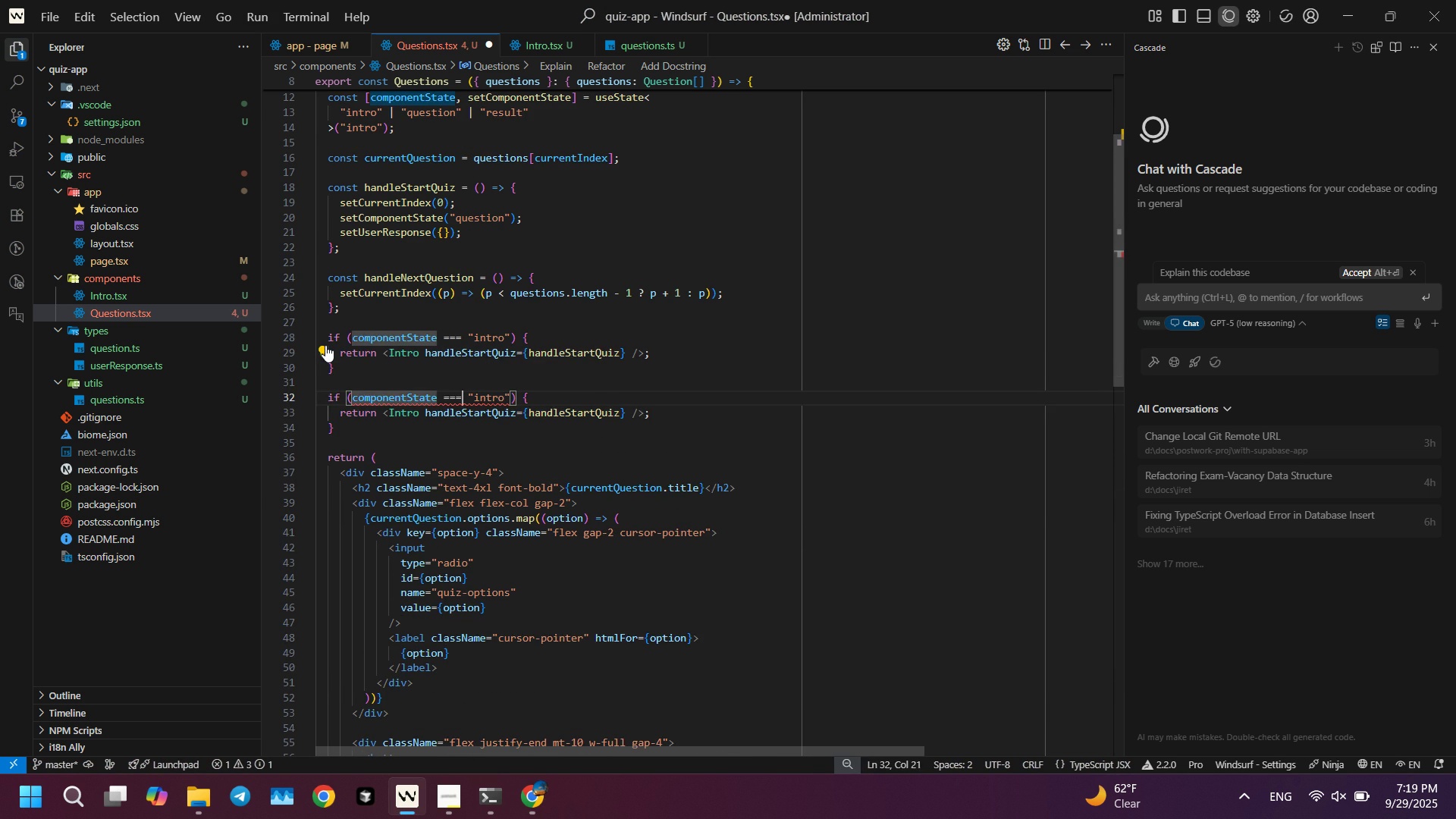 
key(Control+ArrowRight)
 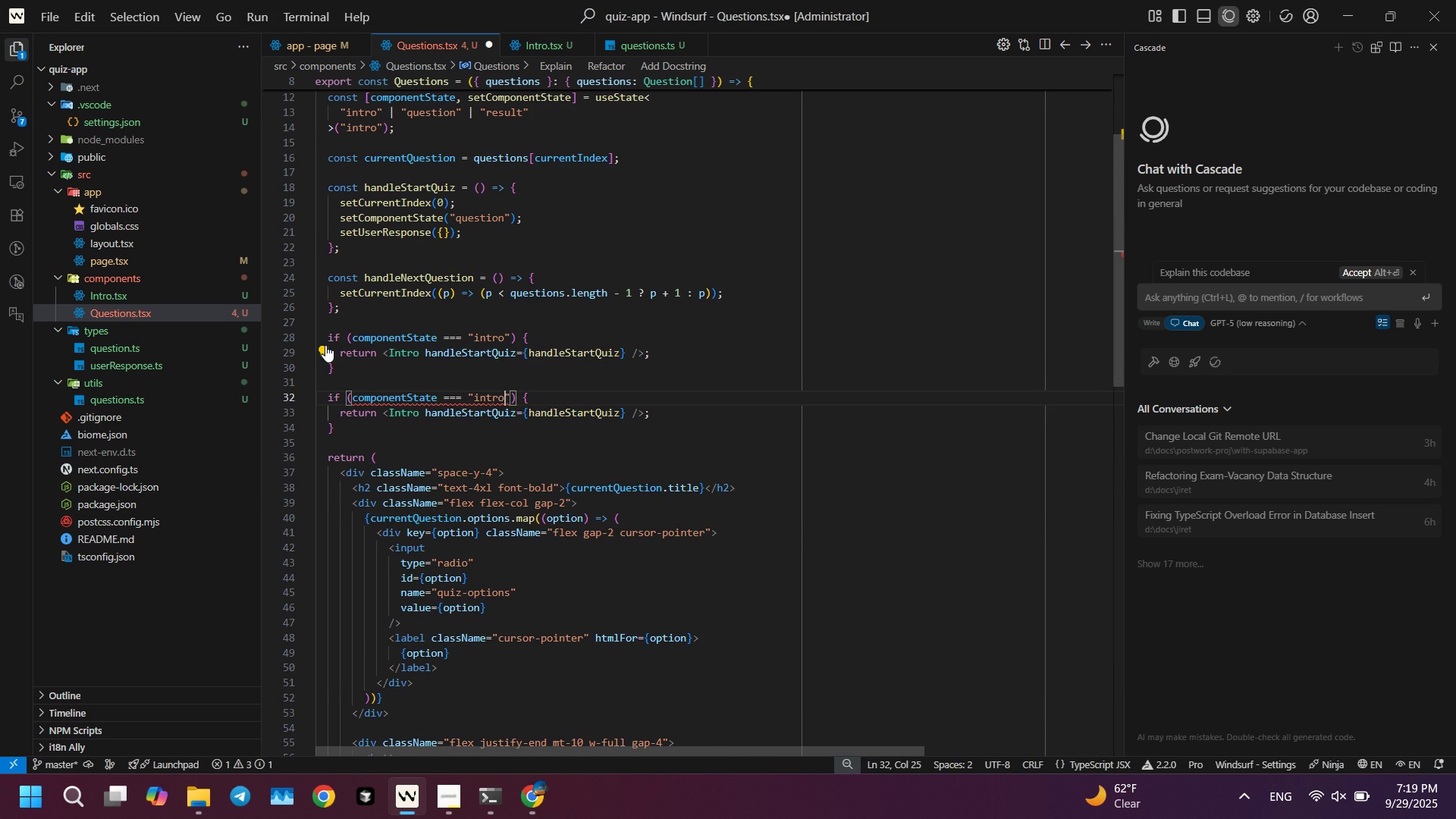 
key(Control+ArrowRight)
 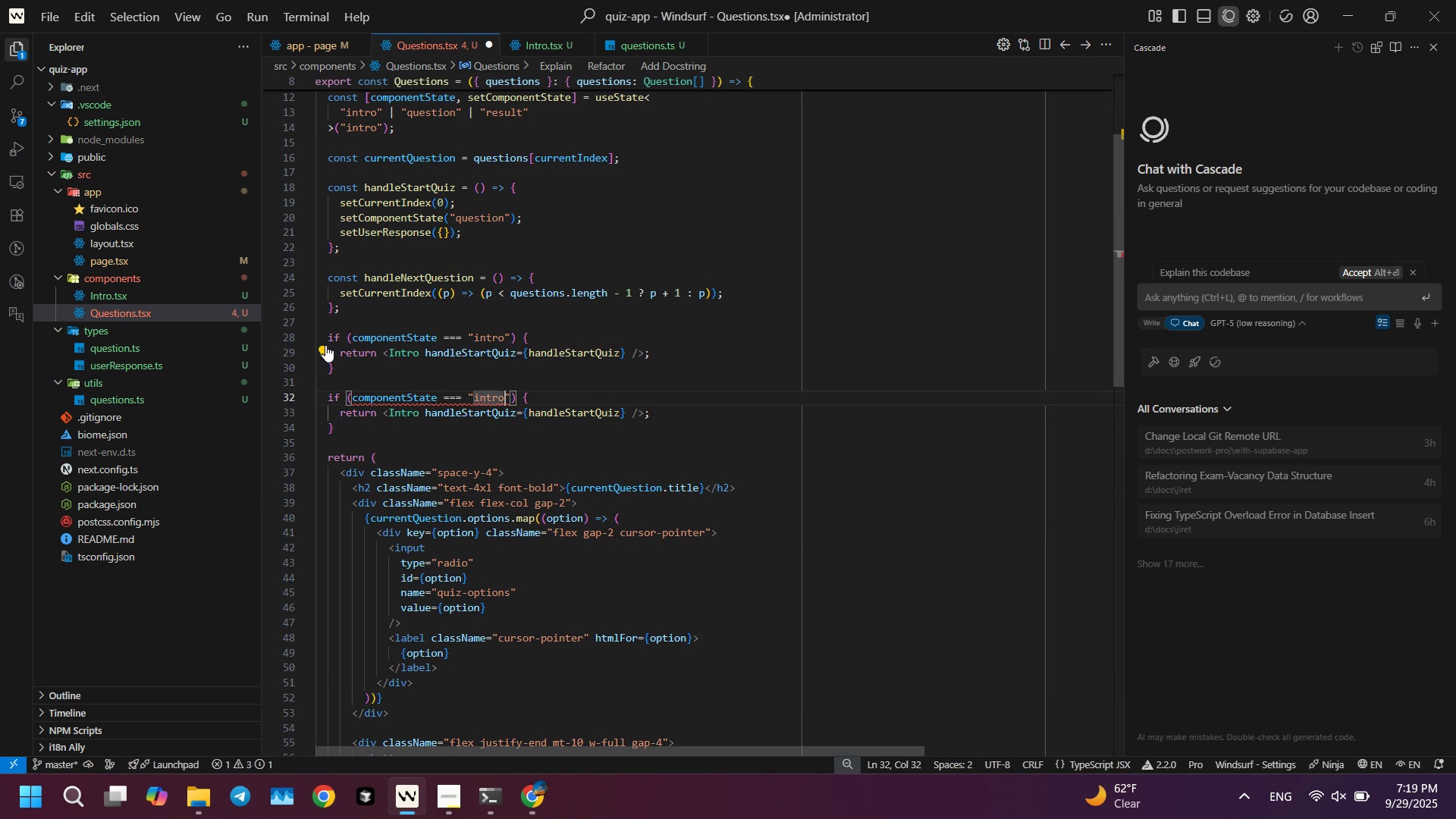 
key(ArrowRight)
 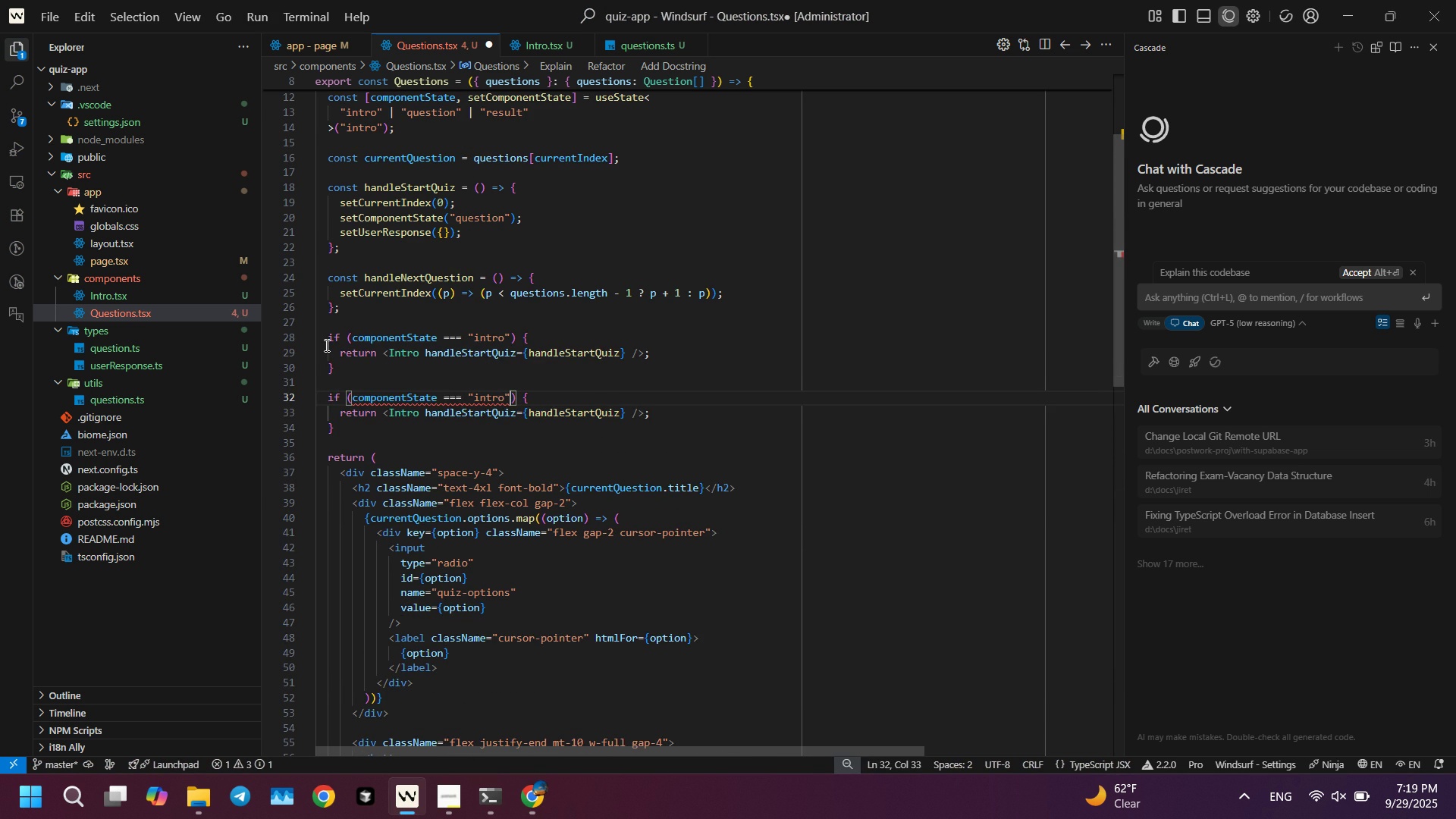 
key(ArrowLeft)
 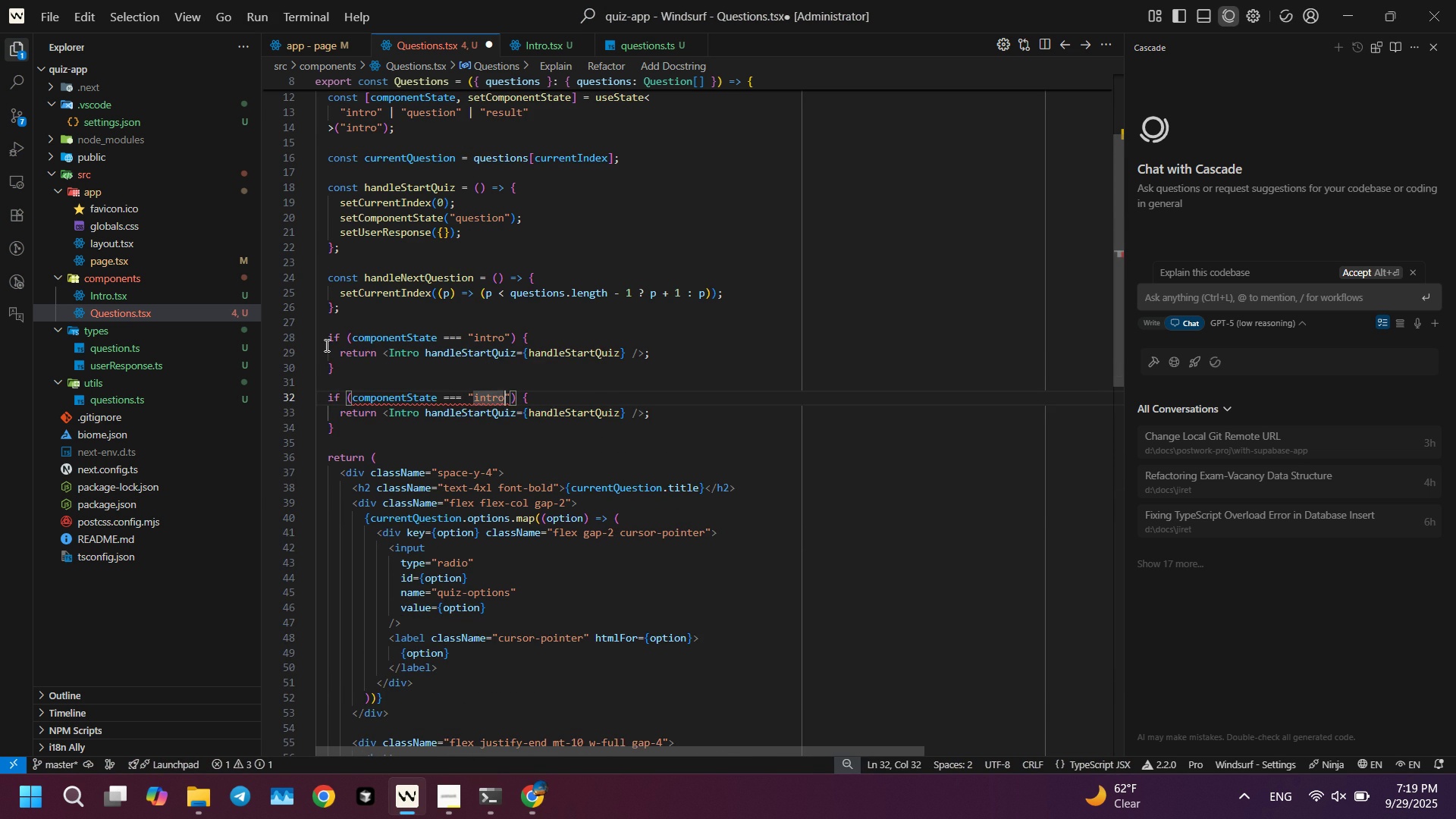 
key(Control+ControlLeft)
 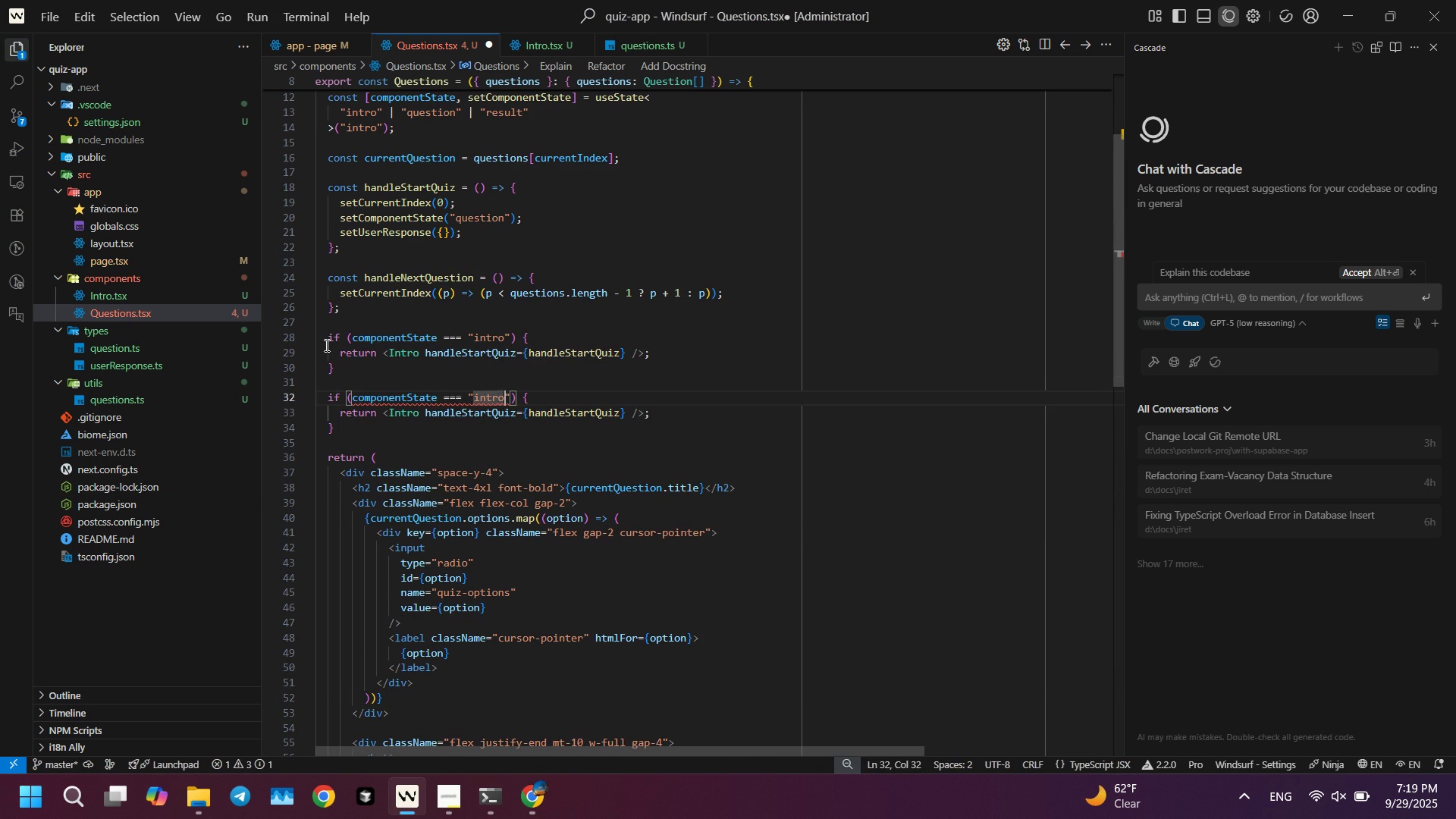 
key(Control+Shift+ShiftLeft)
 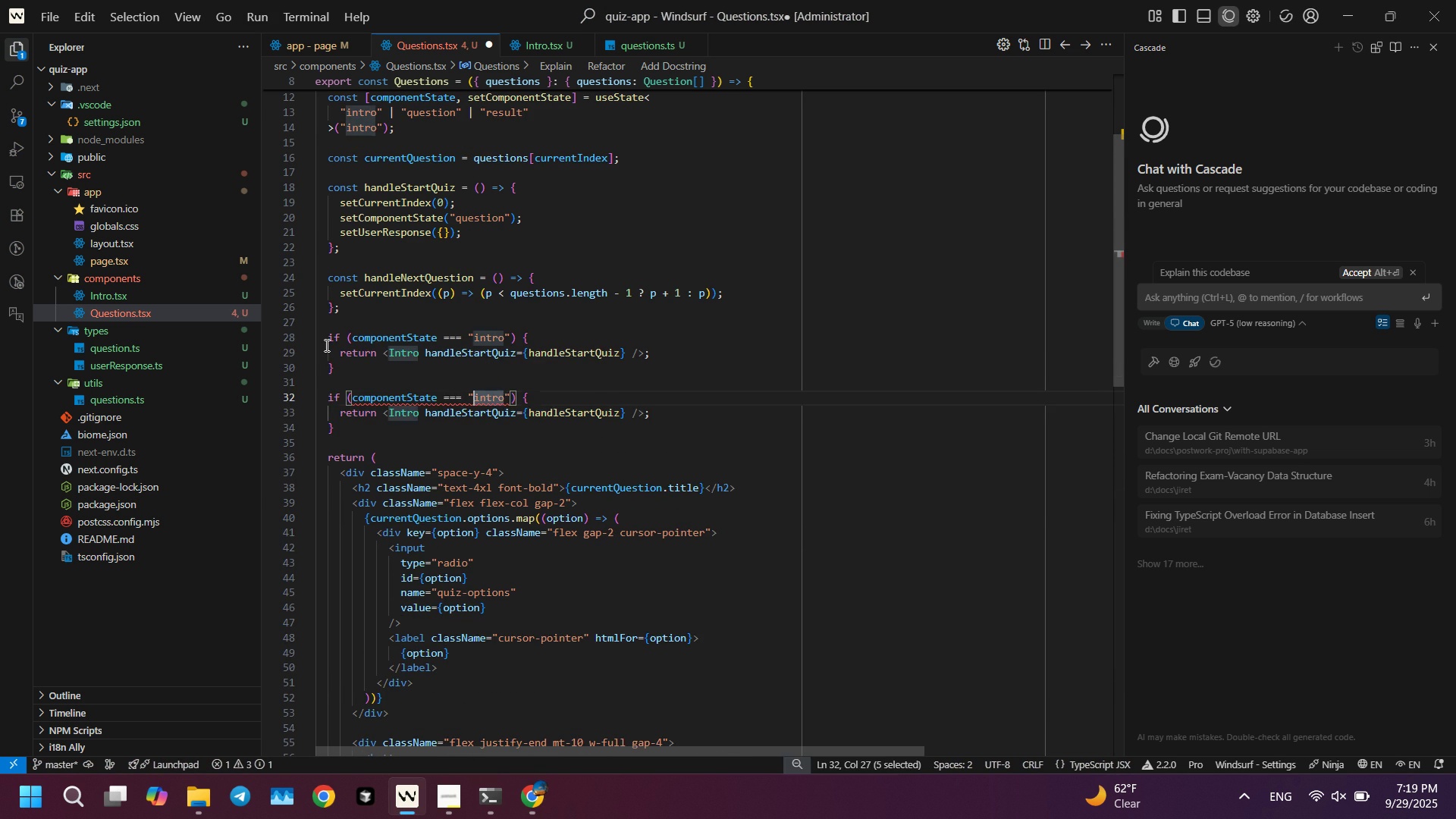 
key(Control+Shift+ArrowLeft)
 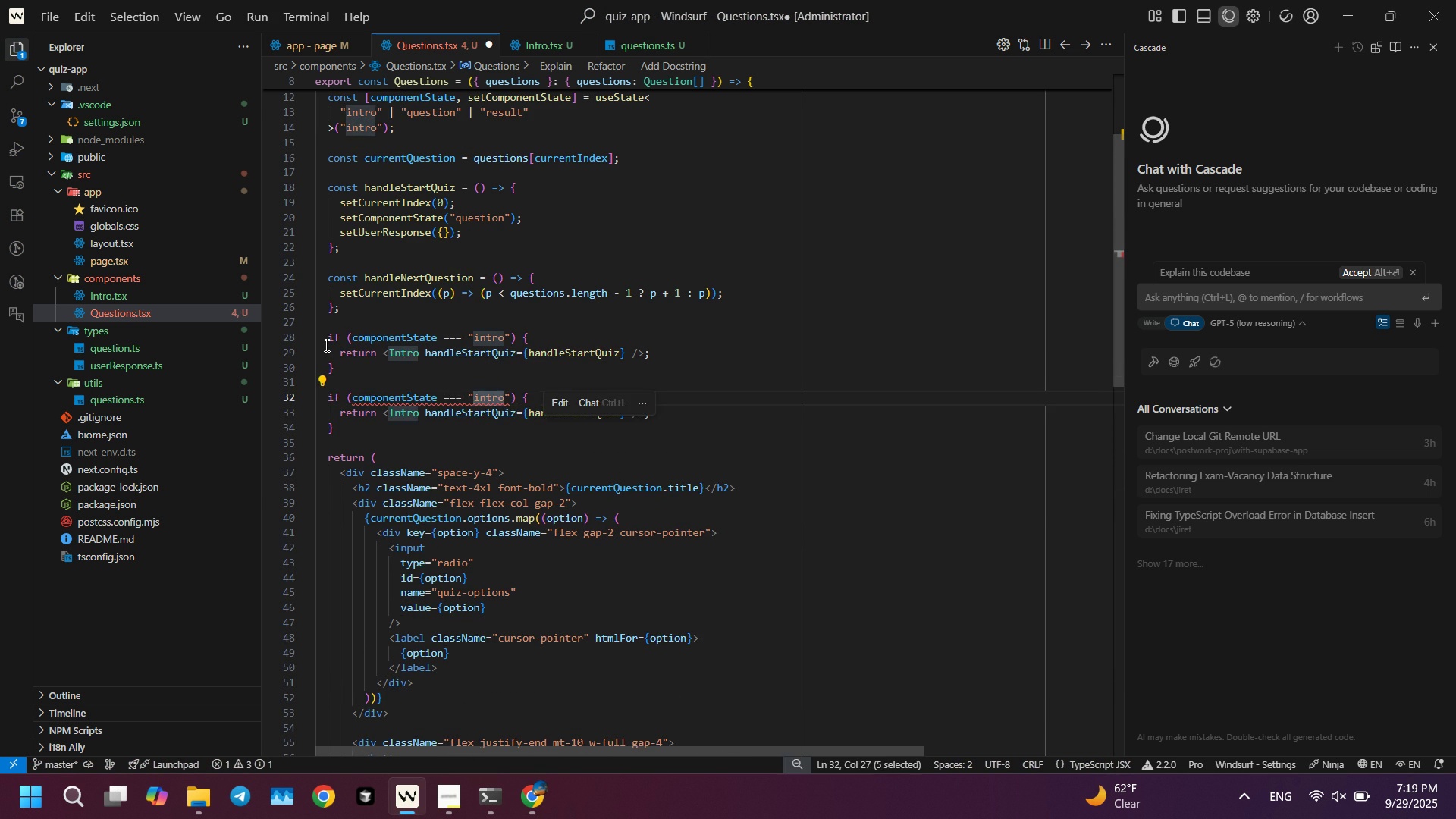 
type(result)
 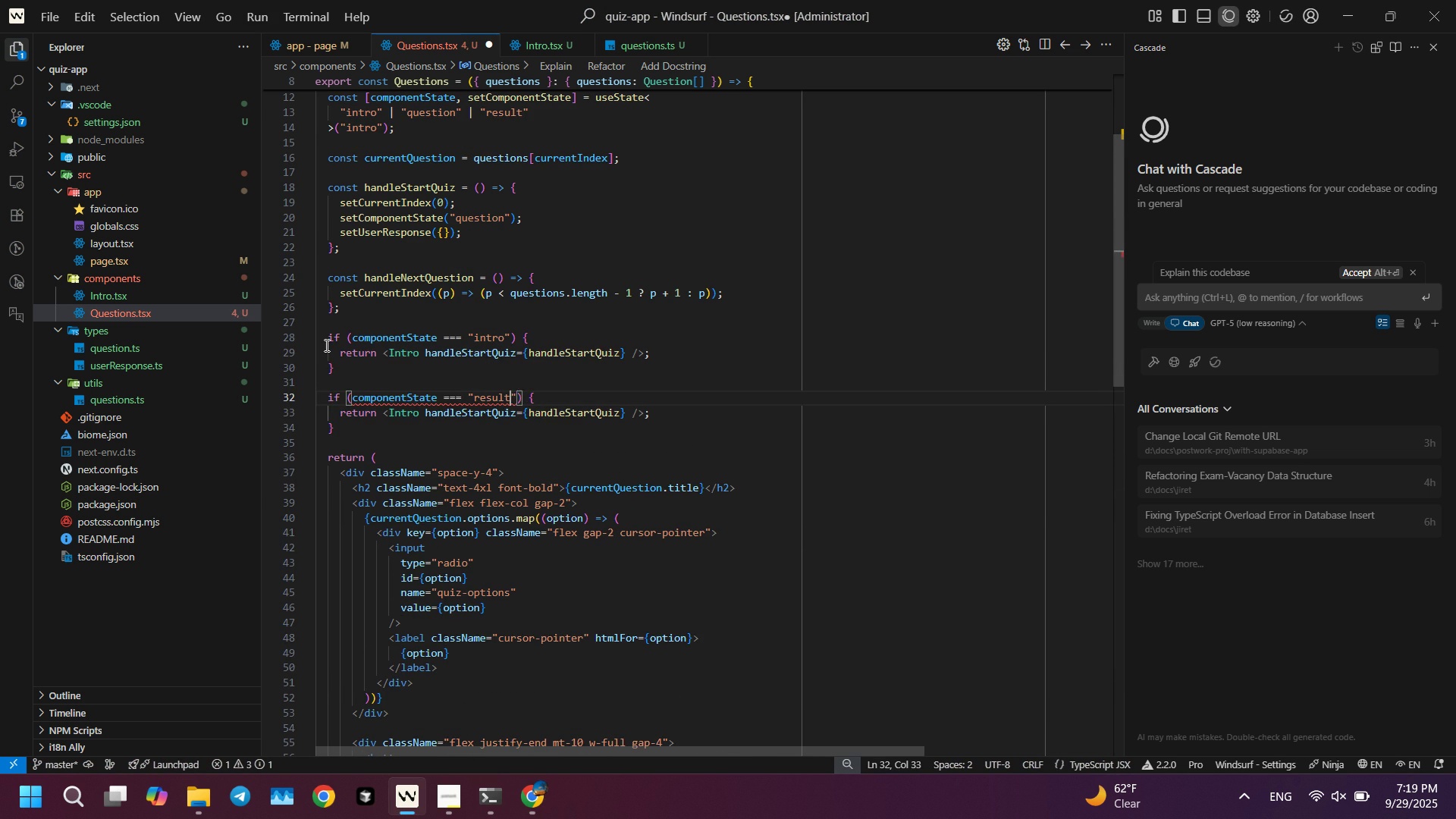 
key(ArrowRight)
 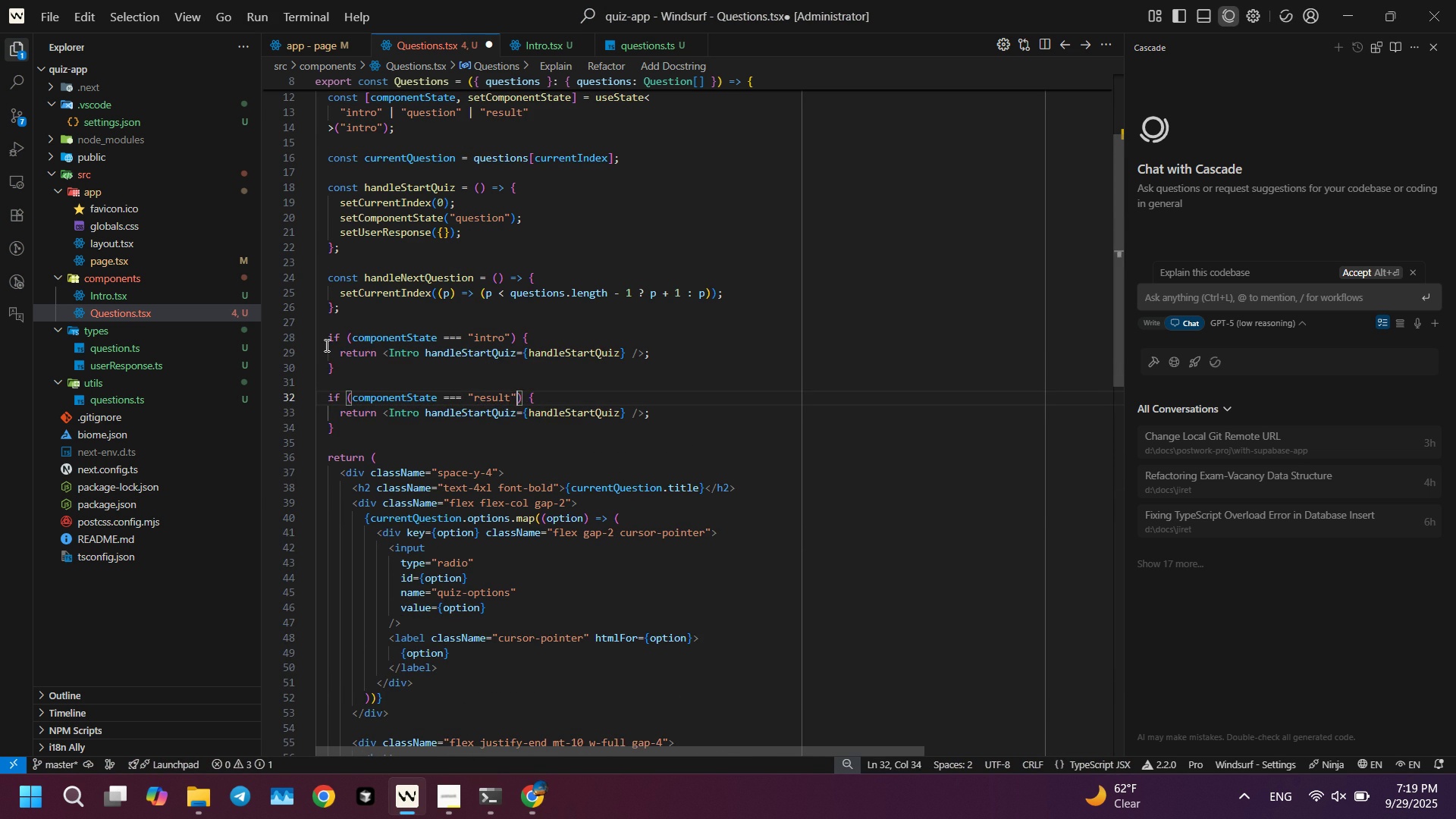 
key(ArrowDown)